 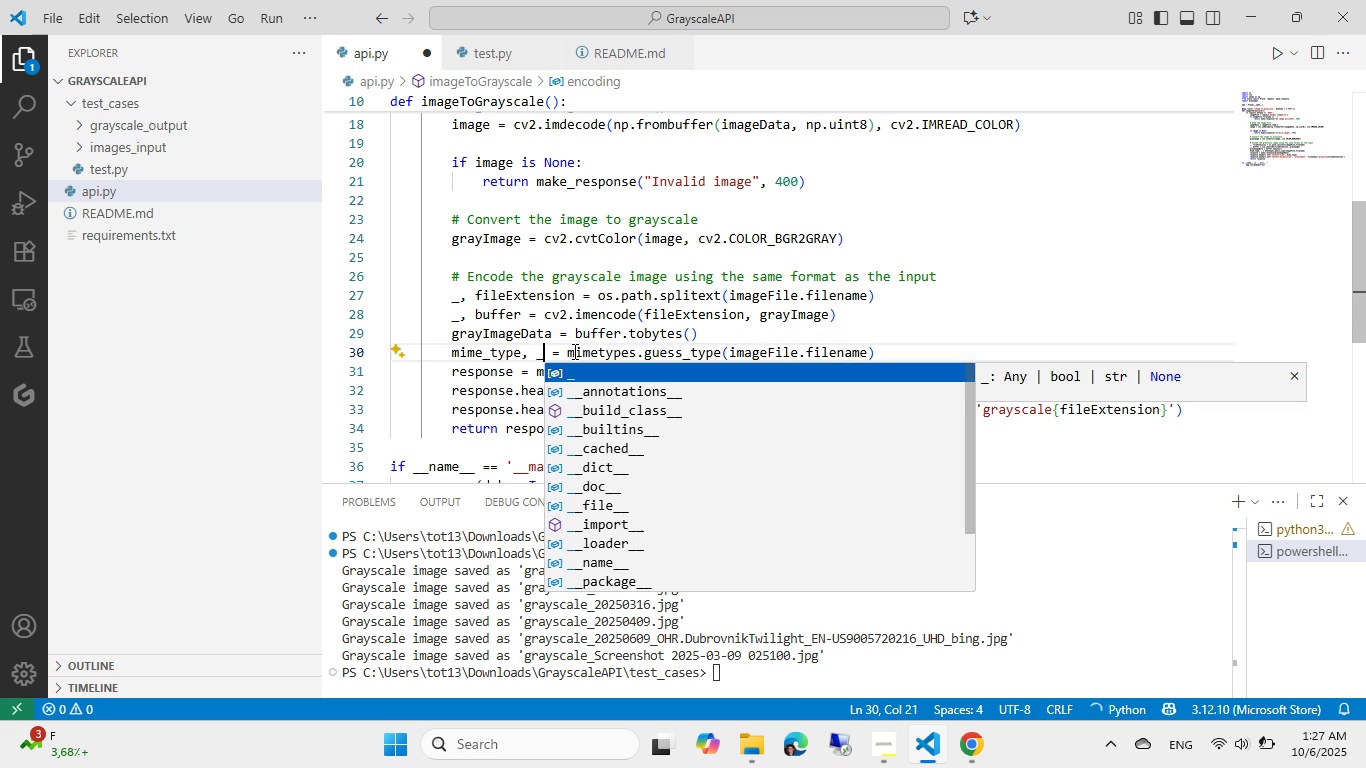 
left_click([572, 309])
 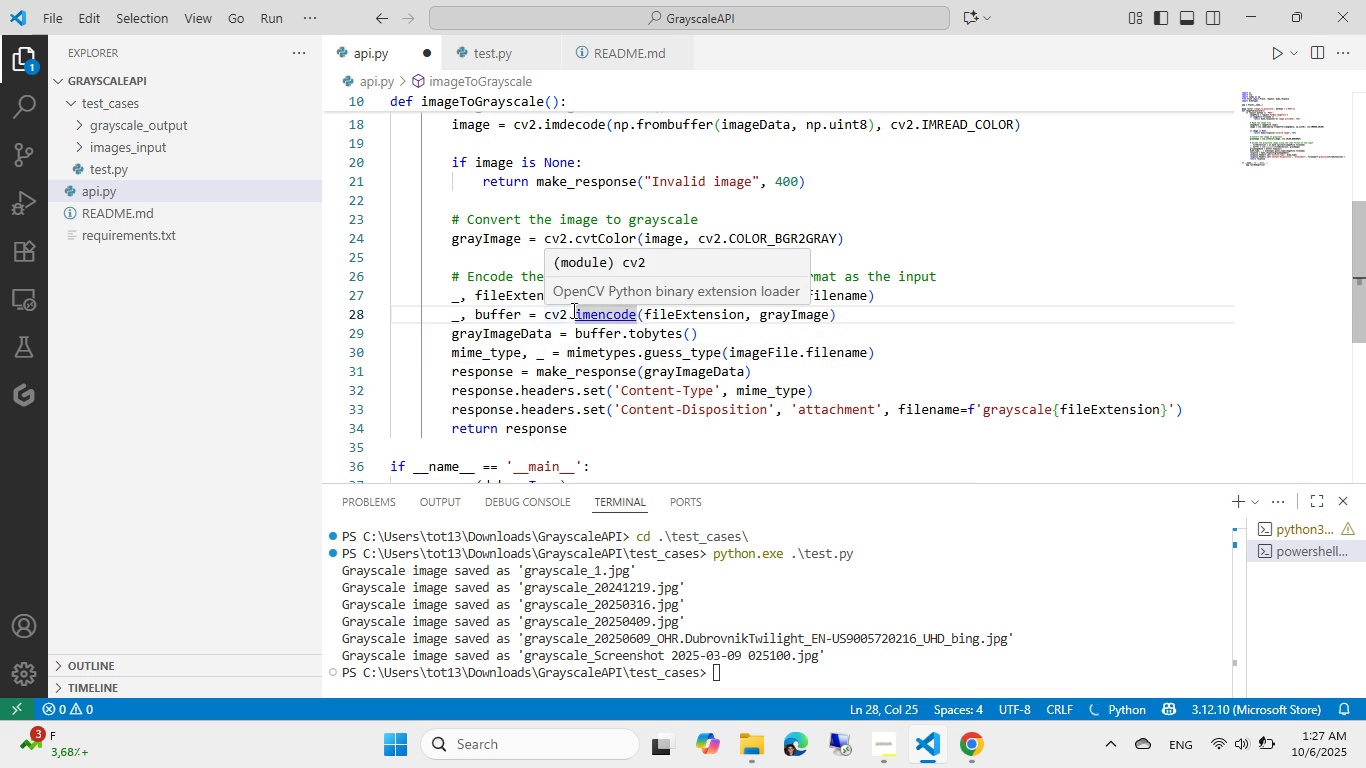 
key(Control+ControlLeft)
 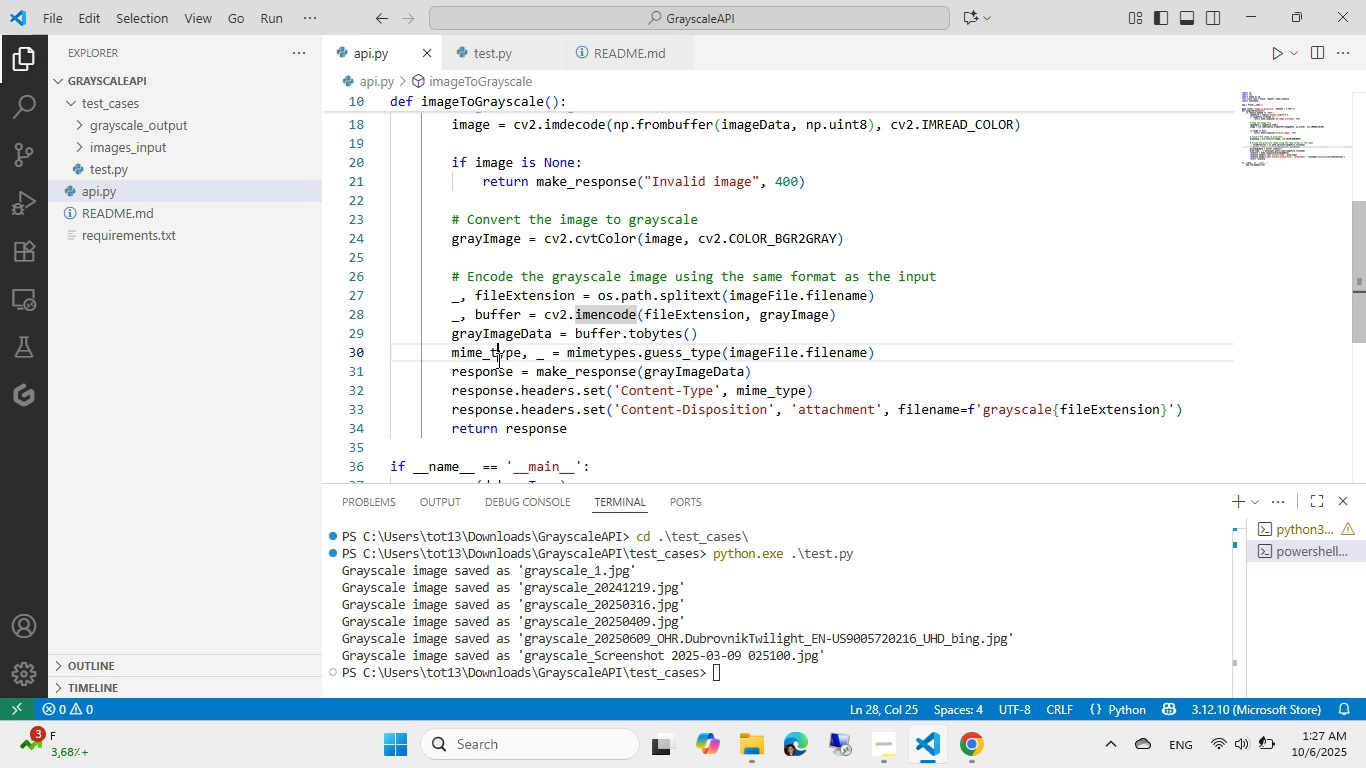 
key(Control+S)
 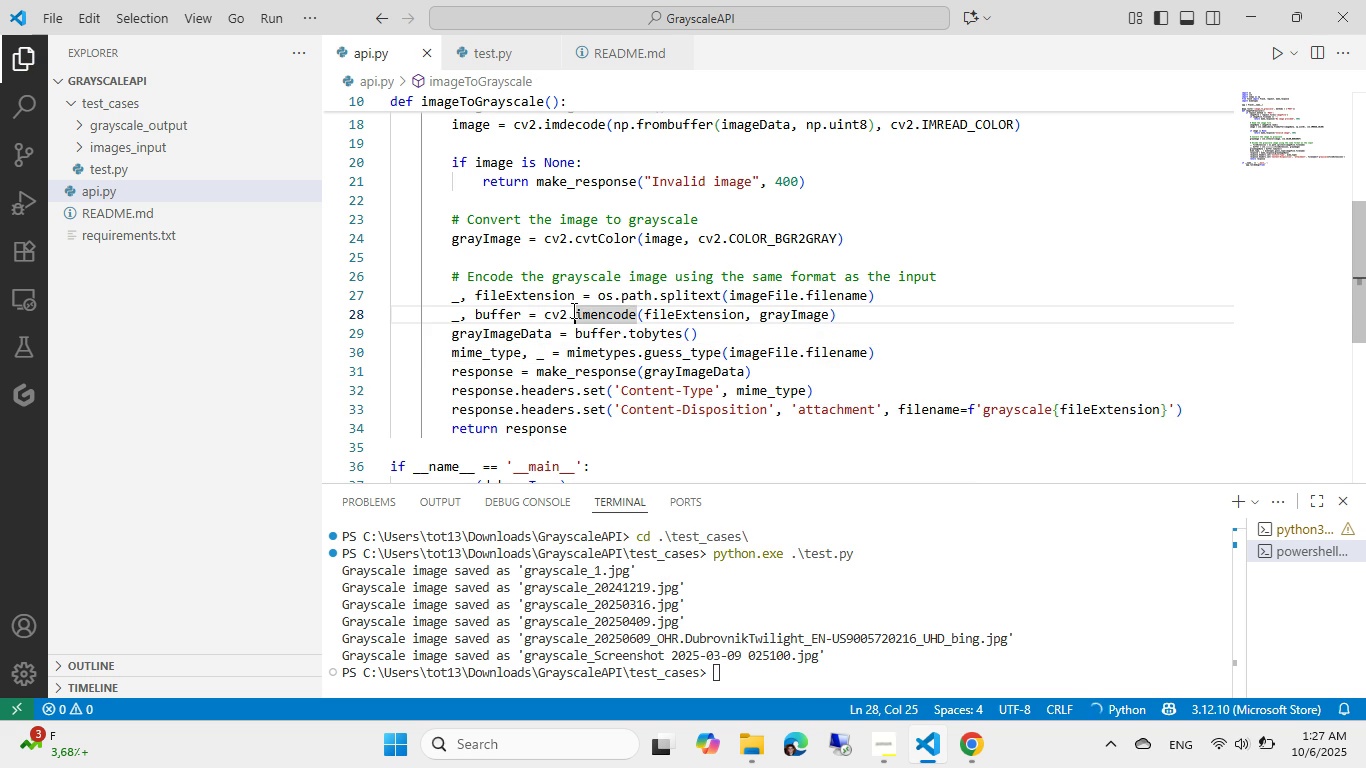 
left_click([497, 360])
 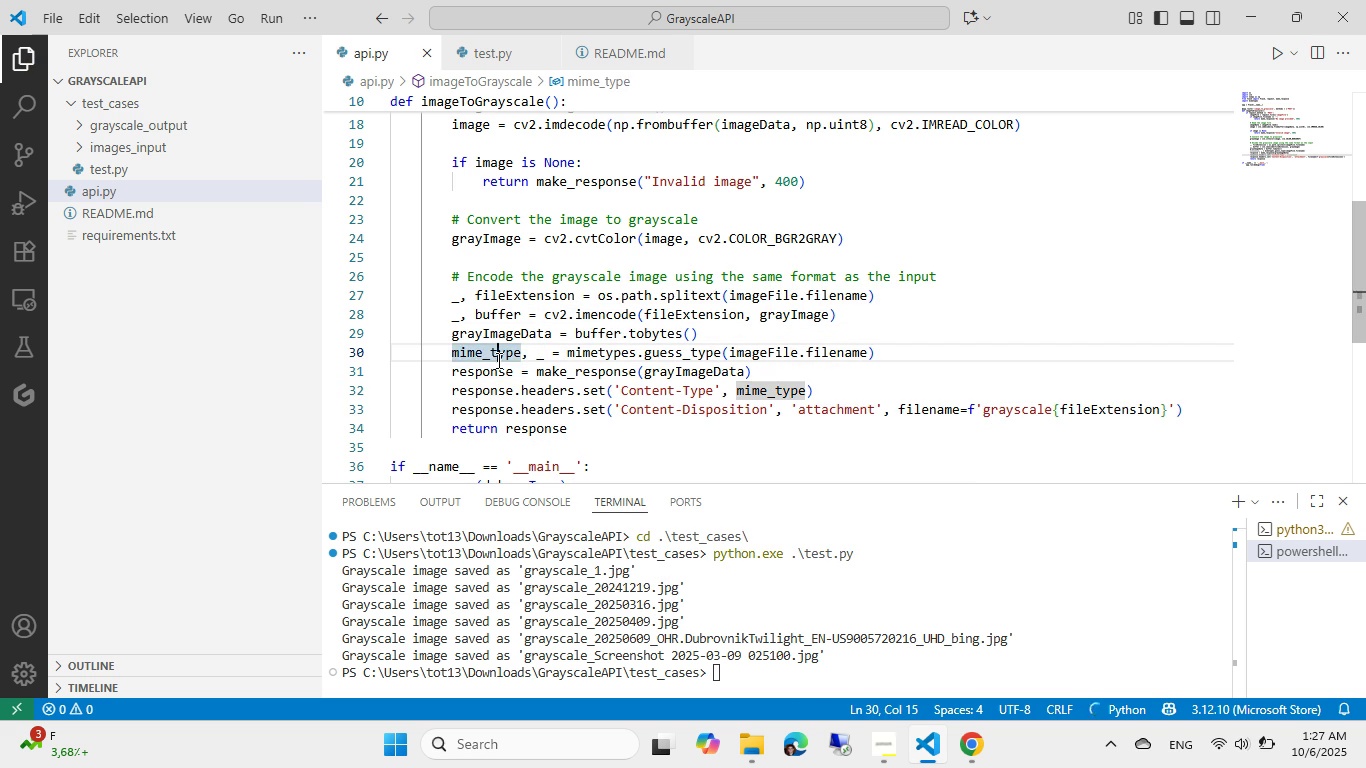 
key(Backspace)
 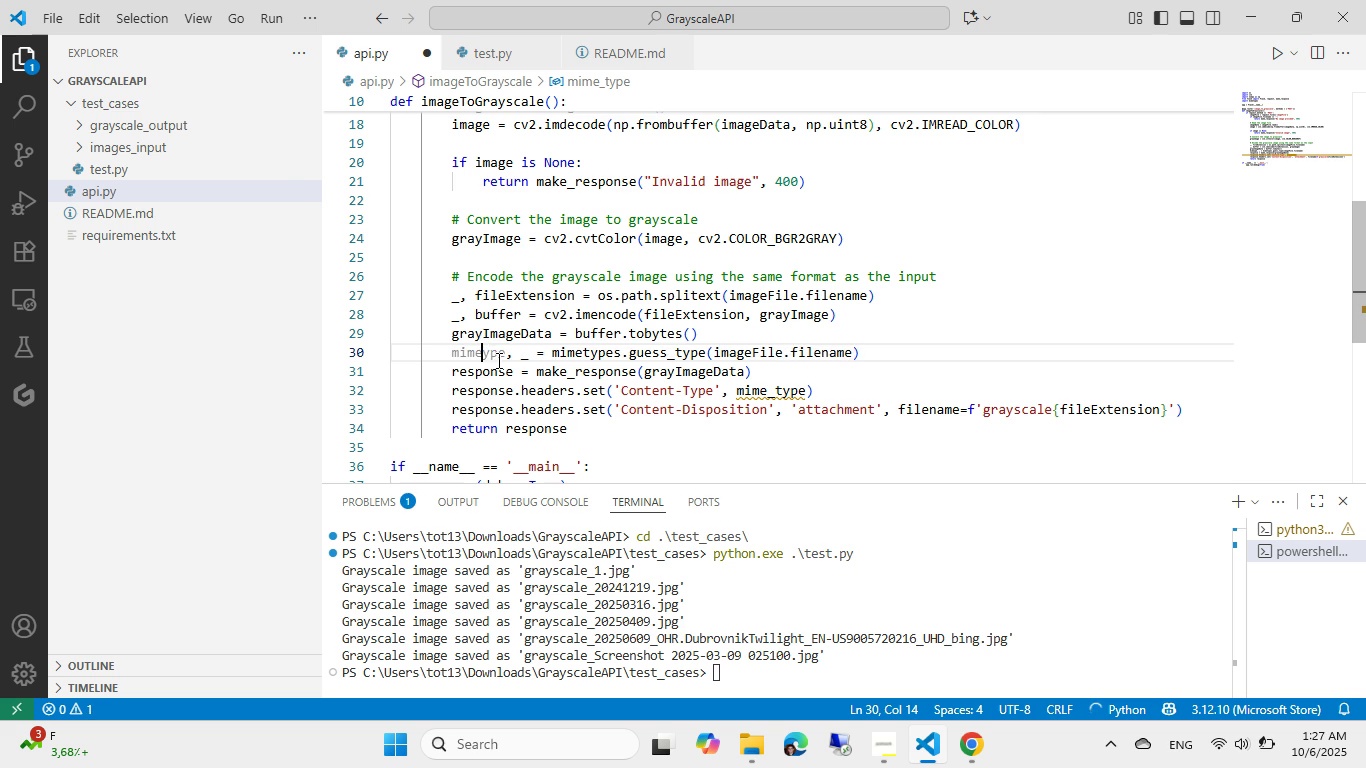 
key(Backspace)
 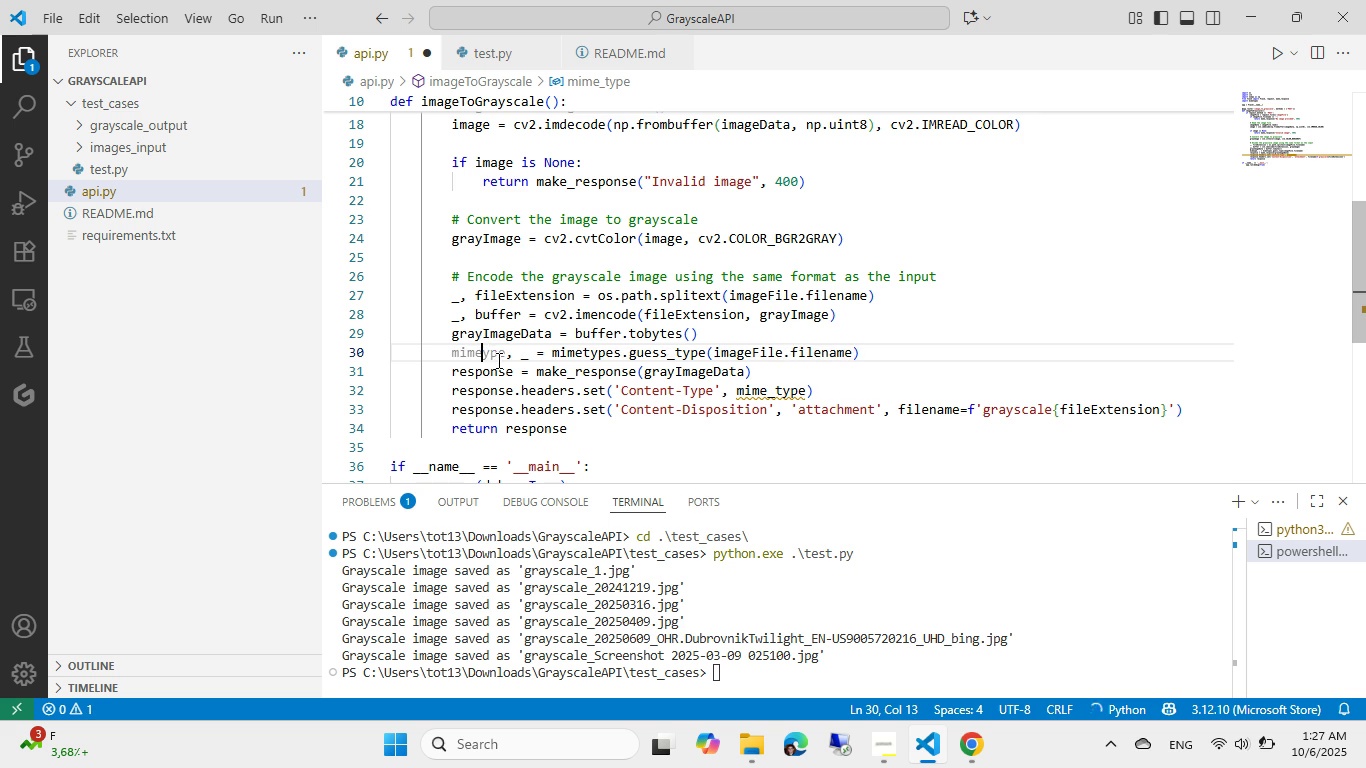 
key(Shift+ShiftLeft)
 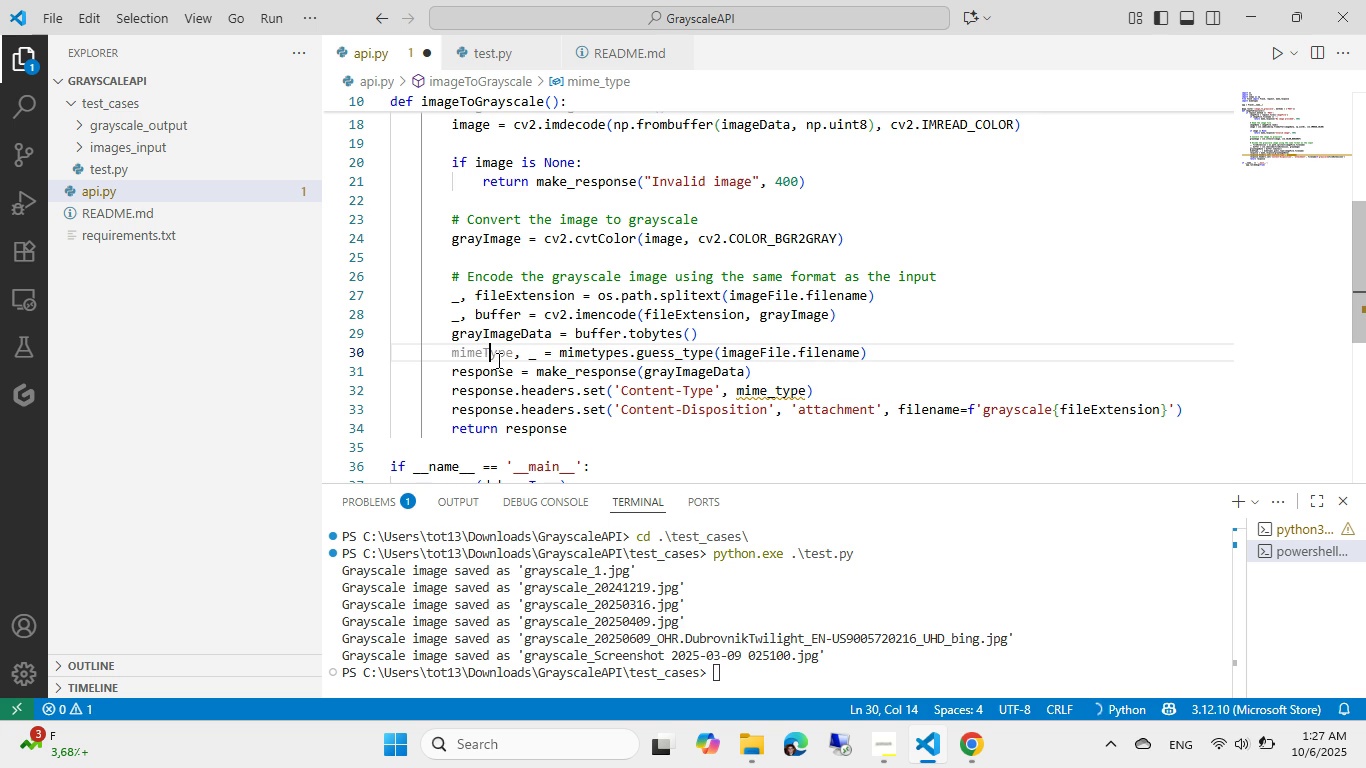 
key(Shift+T)
 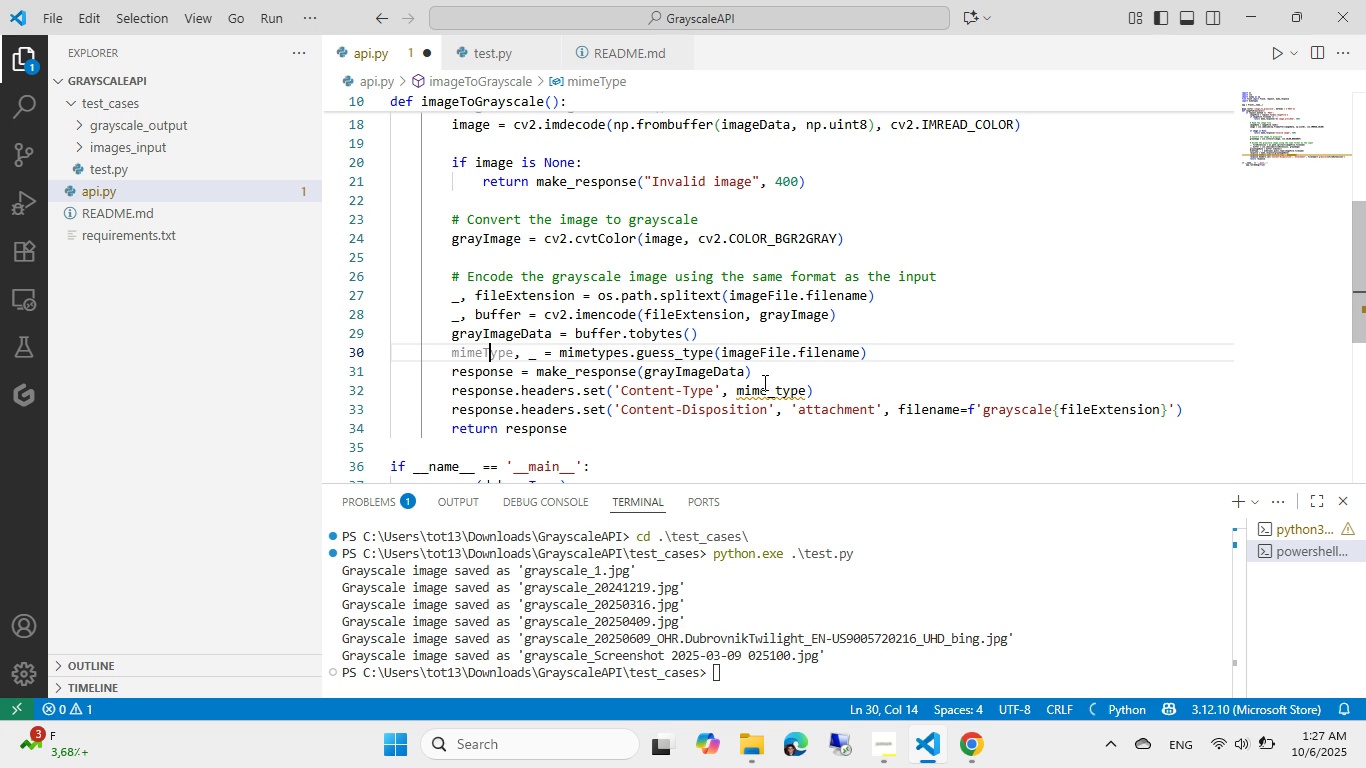 
left_click([780, 388])
 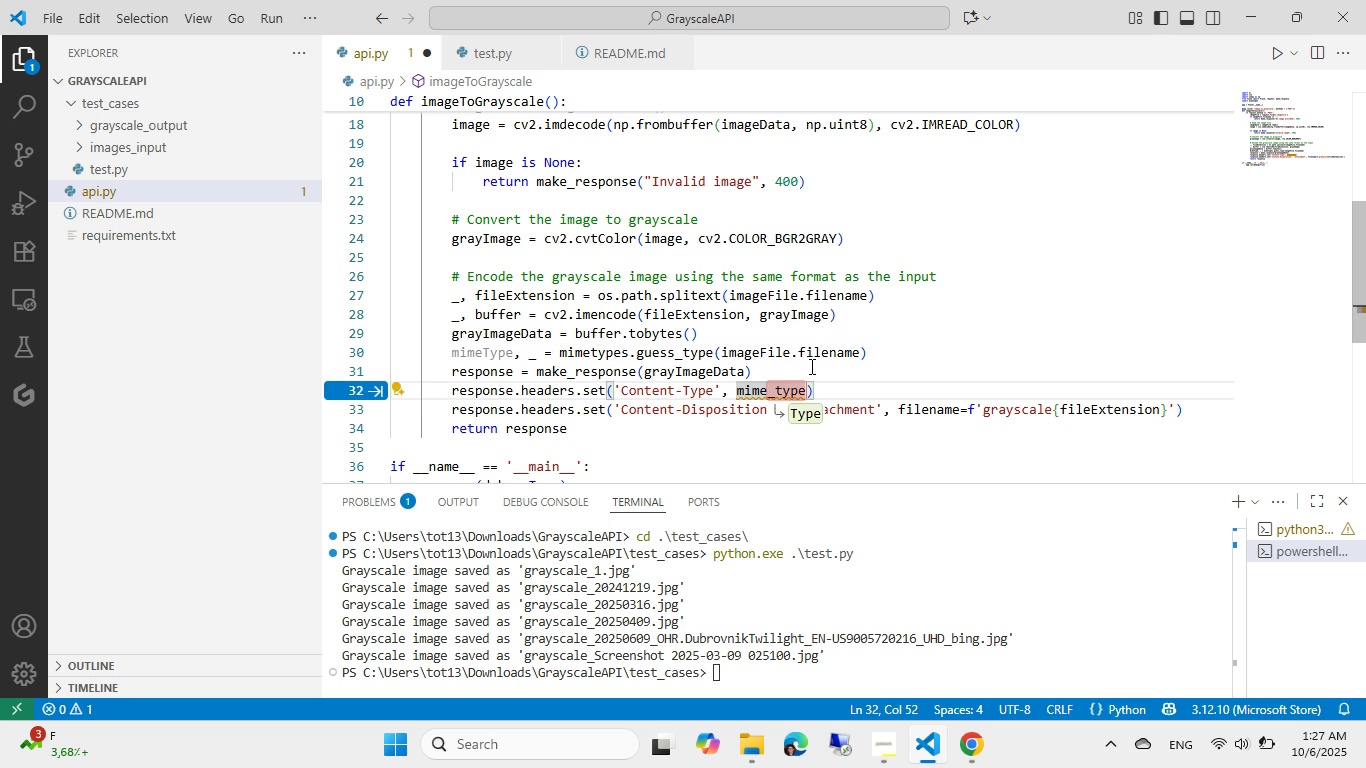 
key(Tab)
 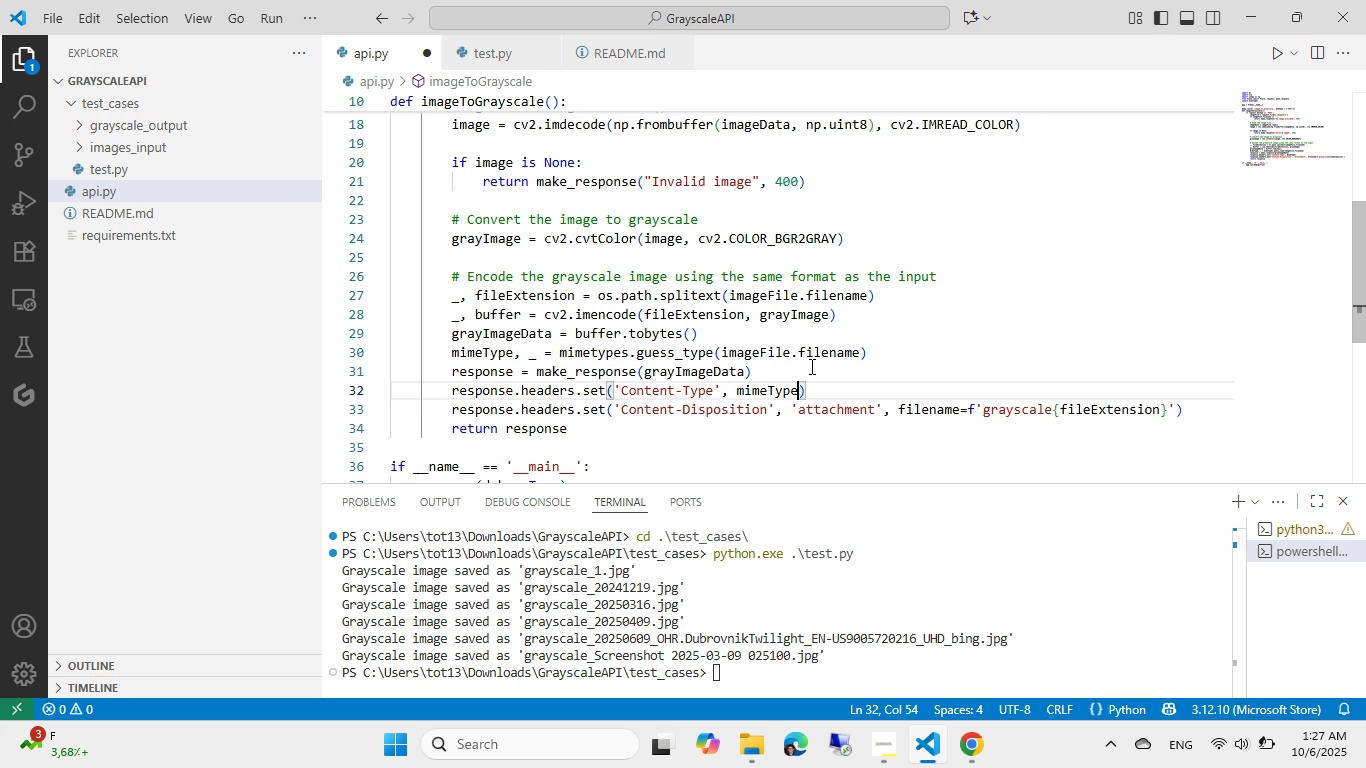 
double_click([1075, 413])
 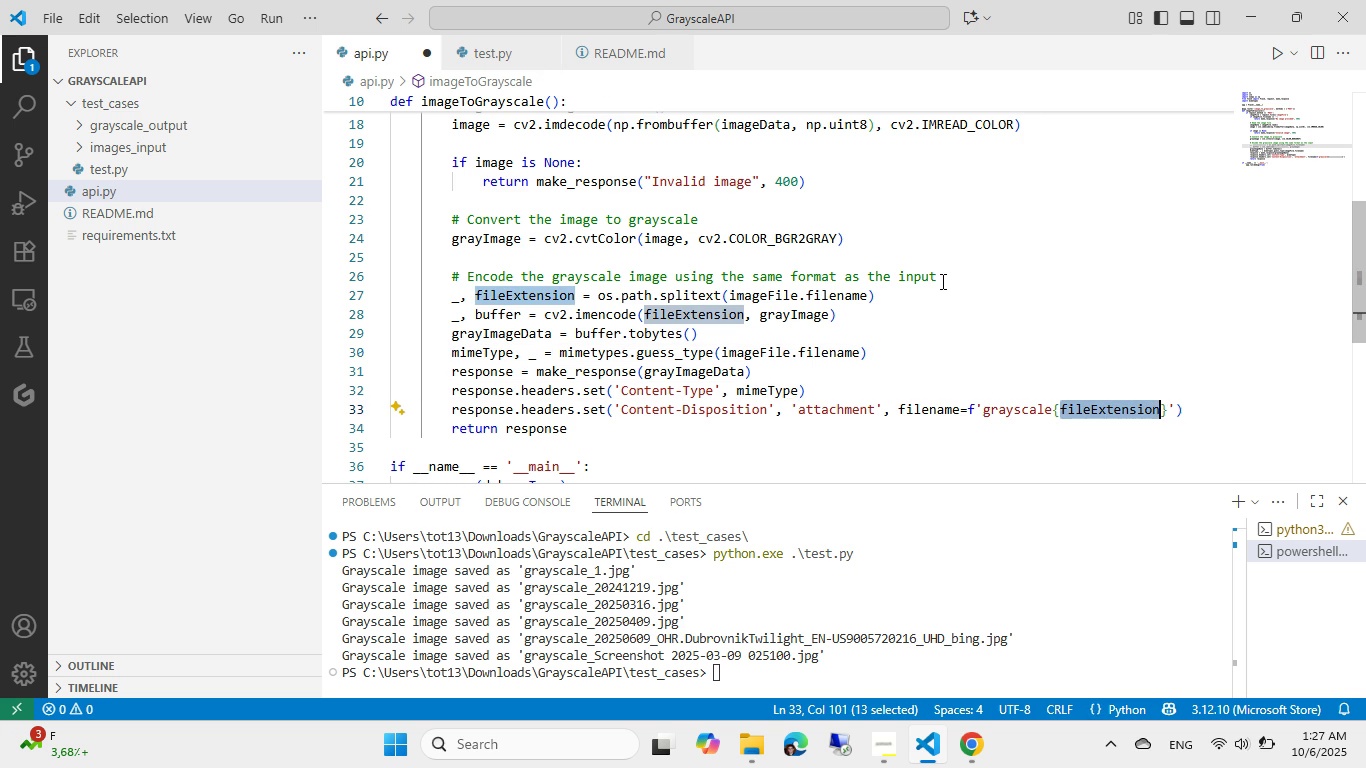 
left_click([941, 281])
 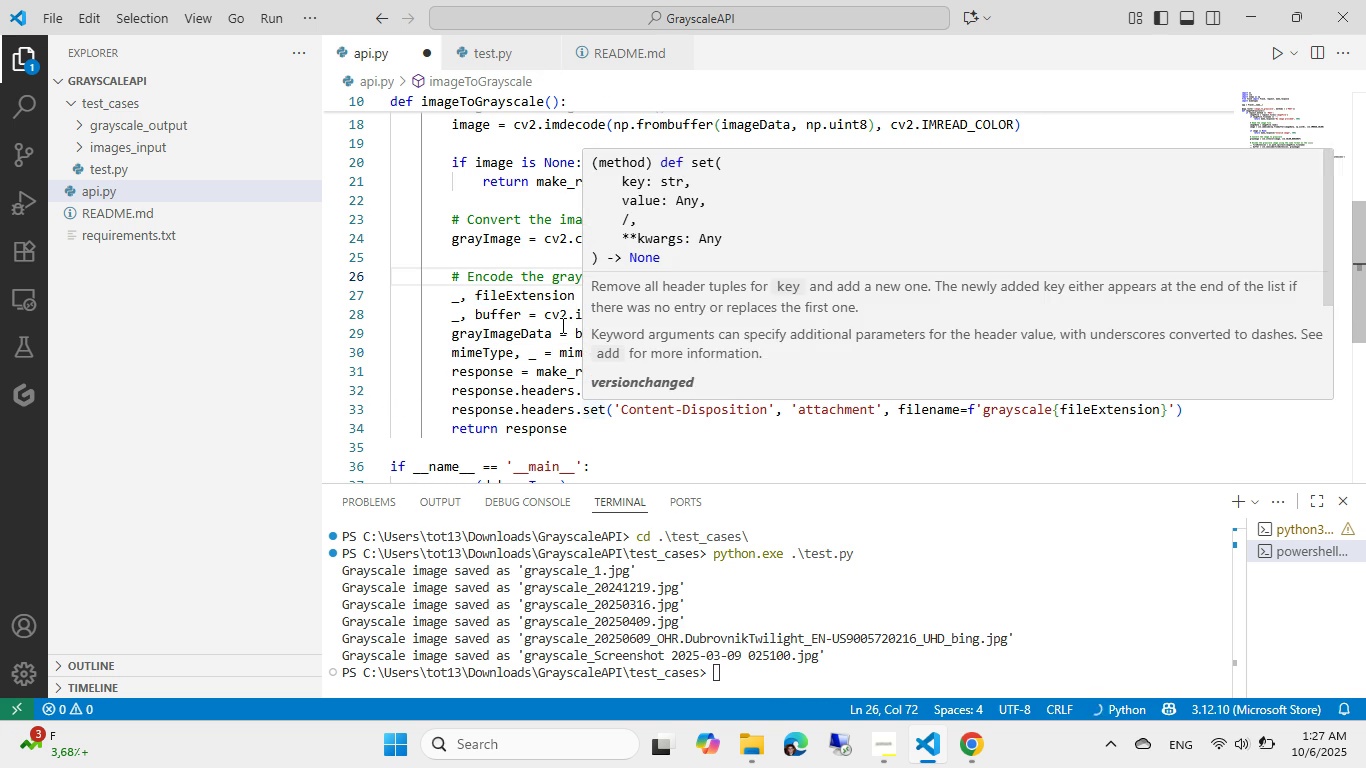 
left_click([529, 301])
 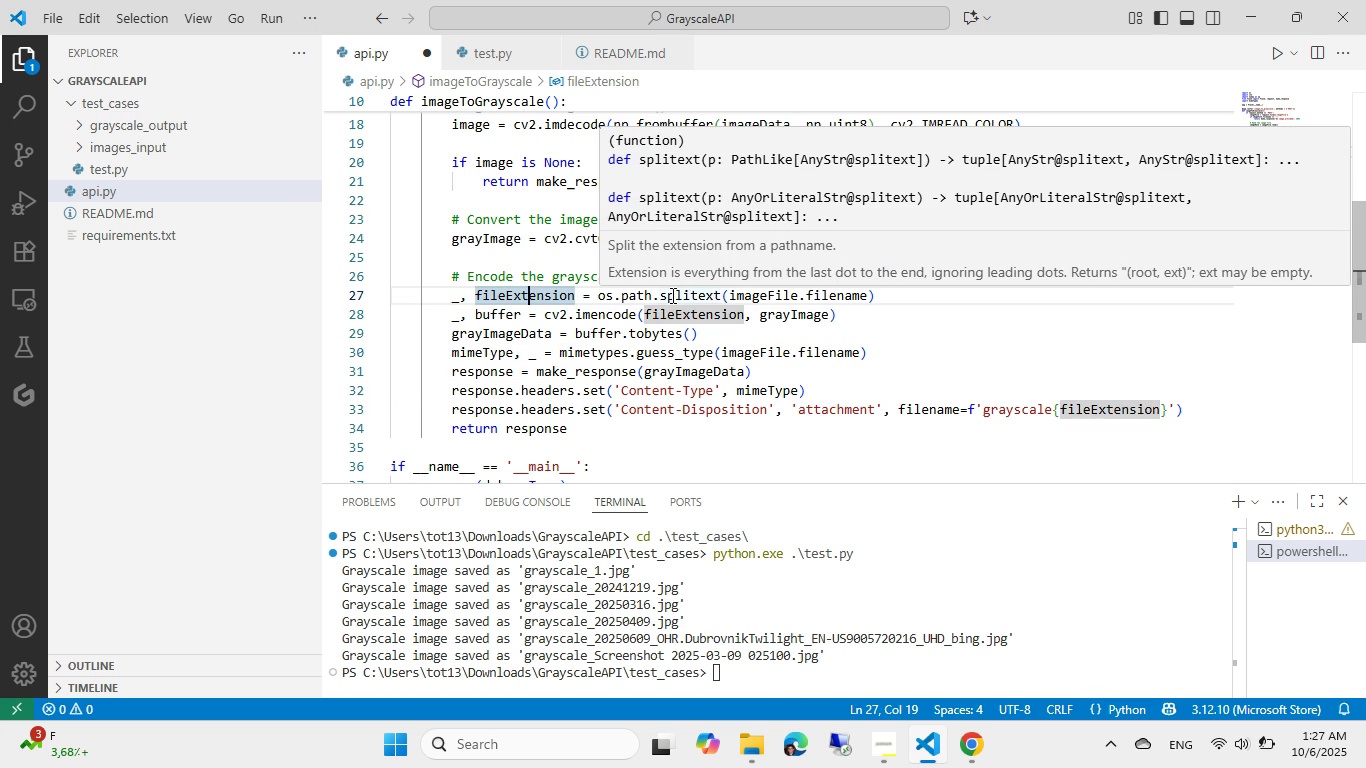 
left_click([697, 370])
 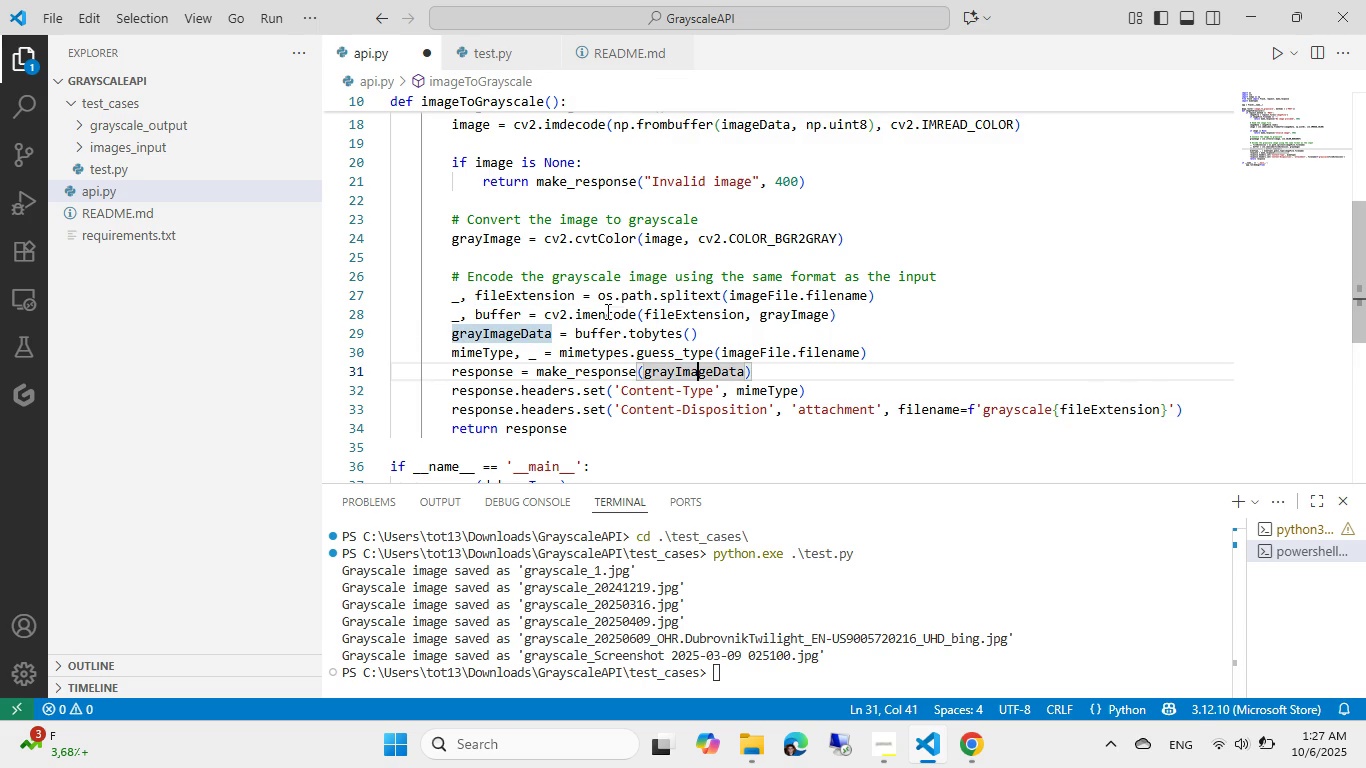 
double_click([605, 310])
 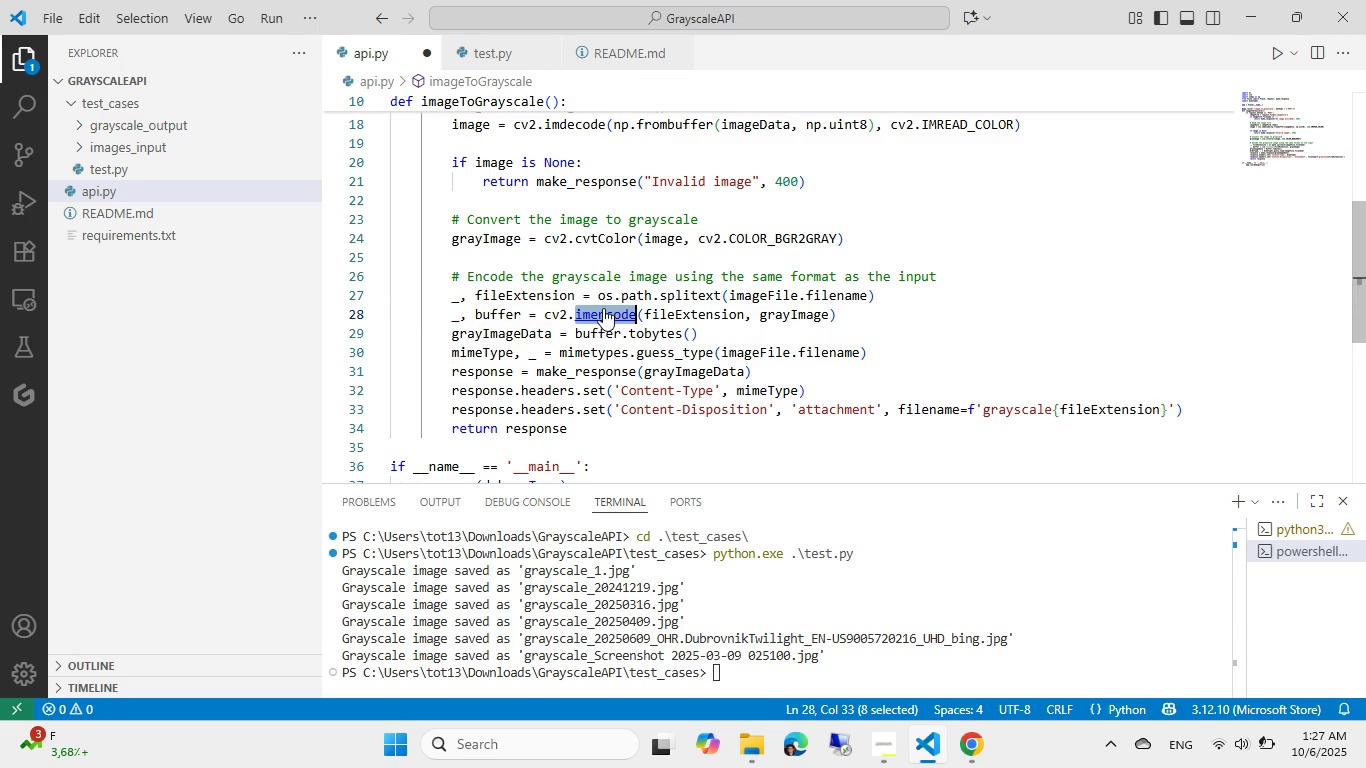 
key(Control+ControlLeft)
 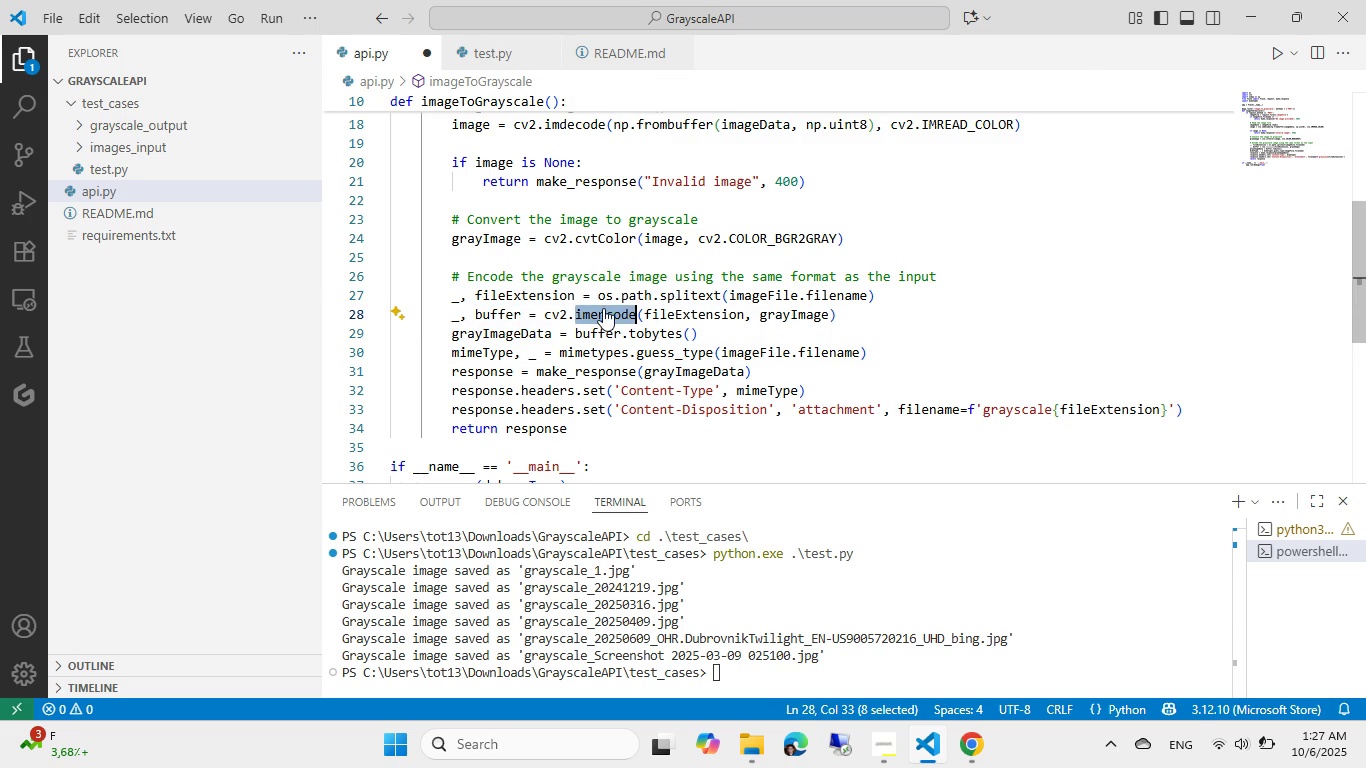 
key(Control+C)
 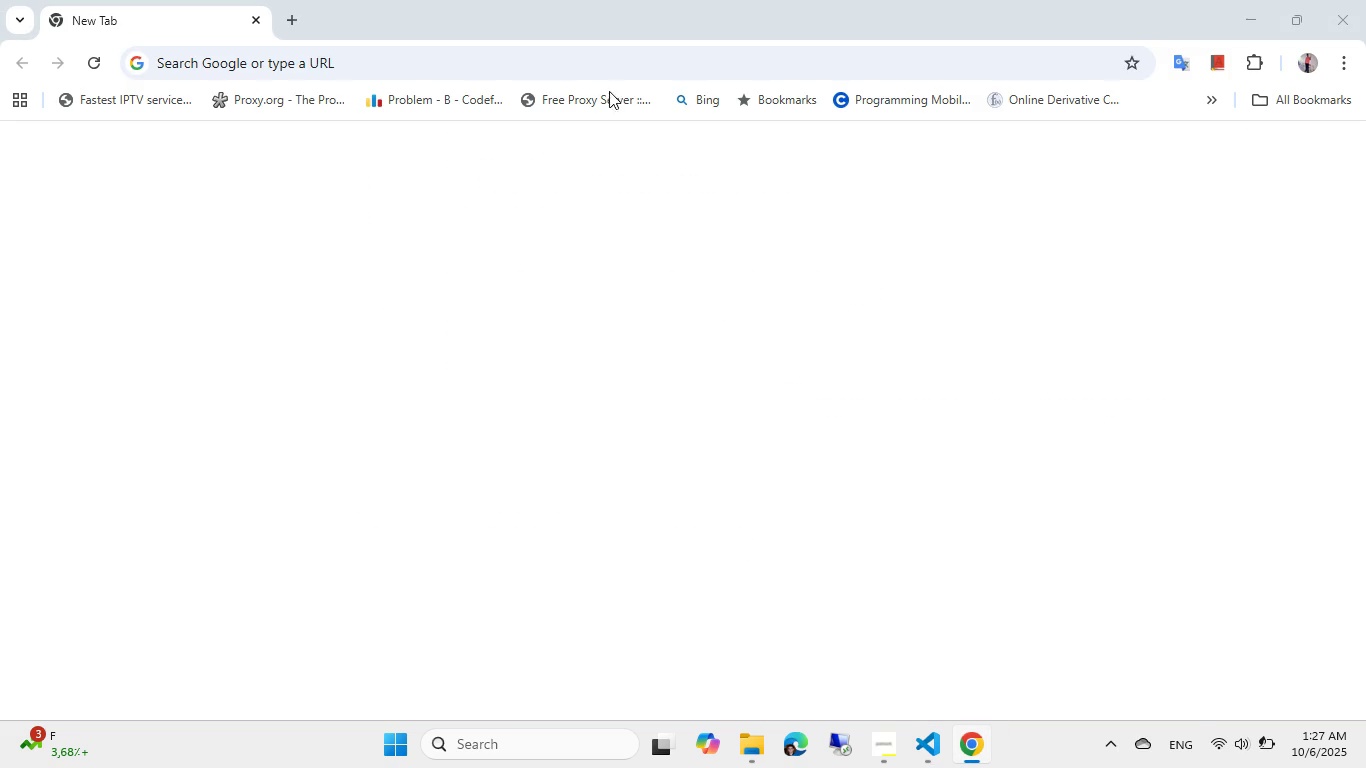 
left_click([574, 57])
 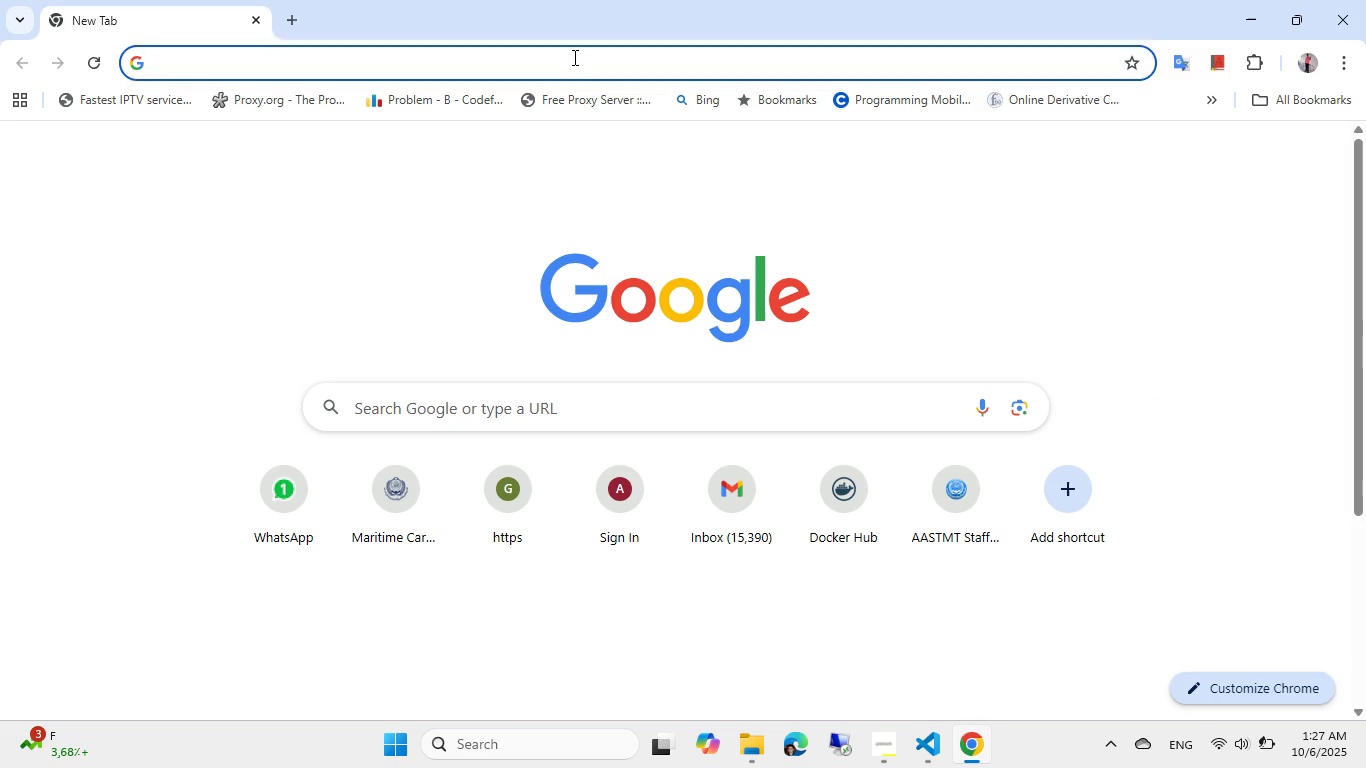 
key(Control+ControlLeft)
 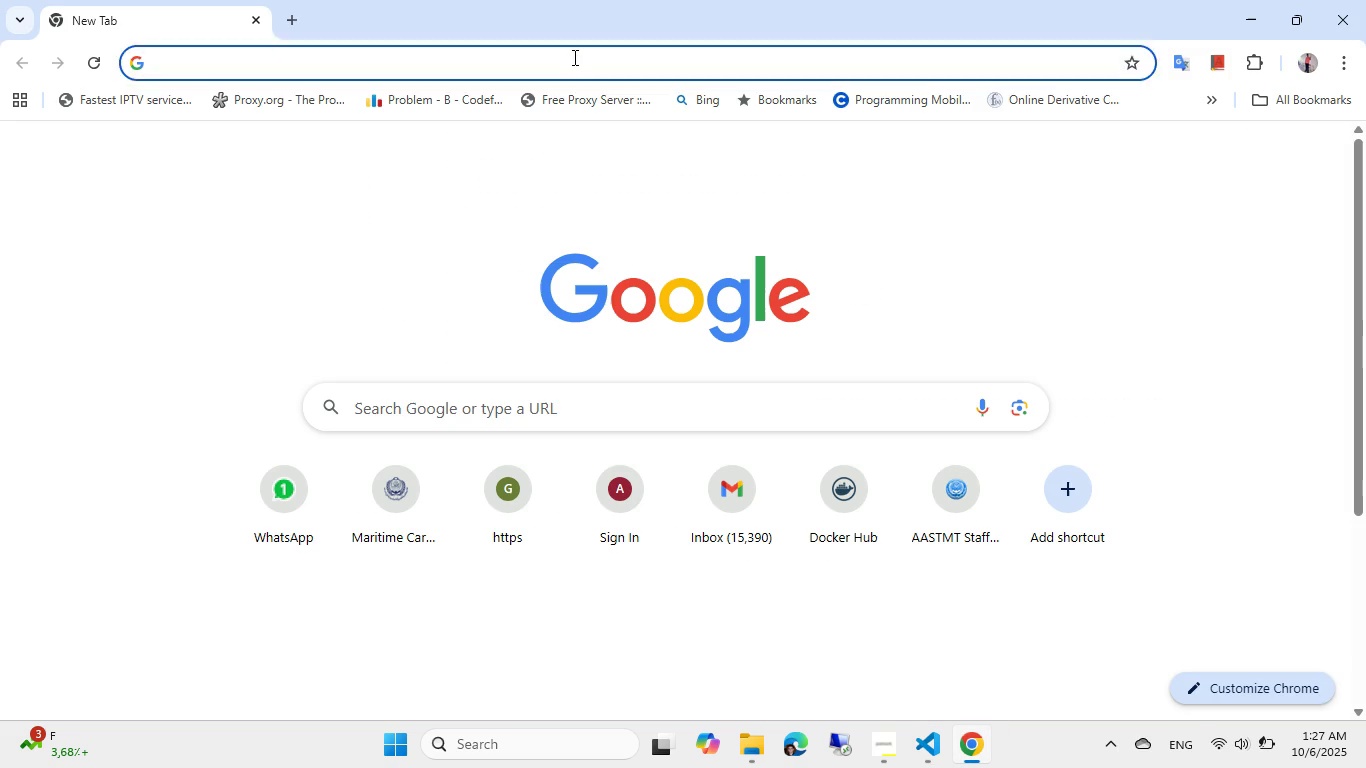 
key(Control+V)
 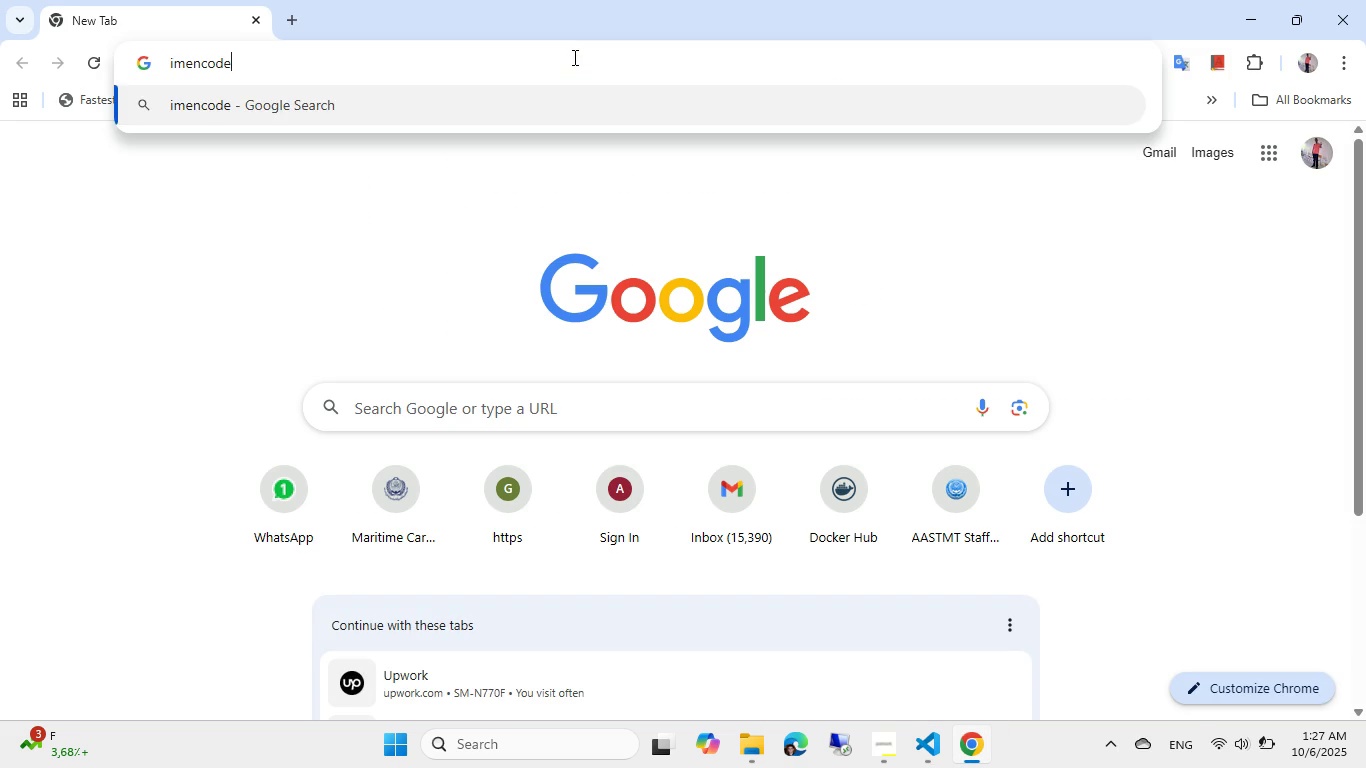 
key(NumpadEnter)
 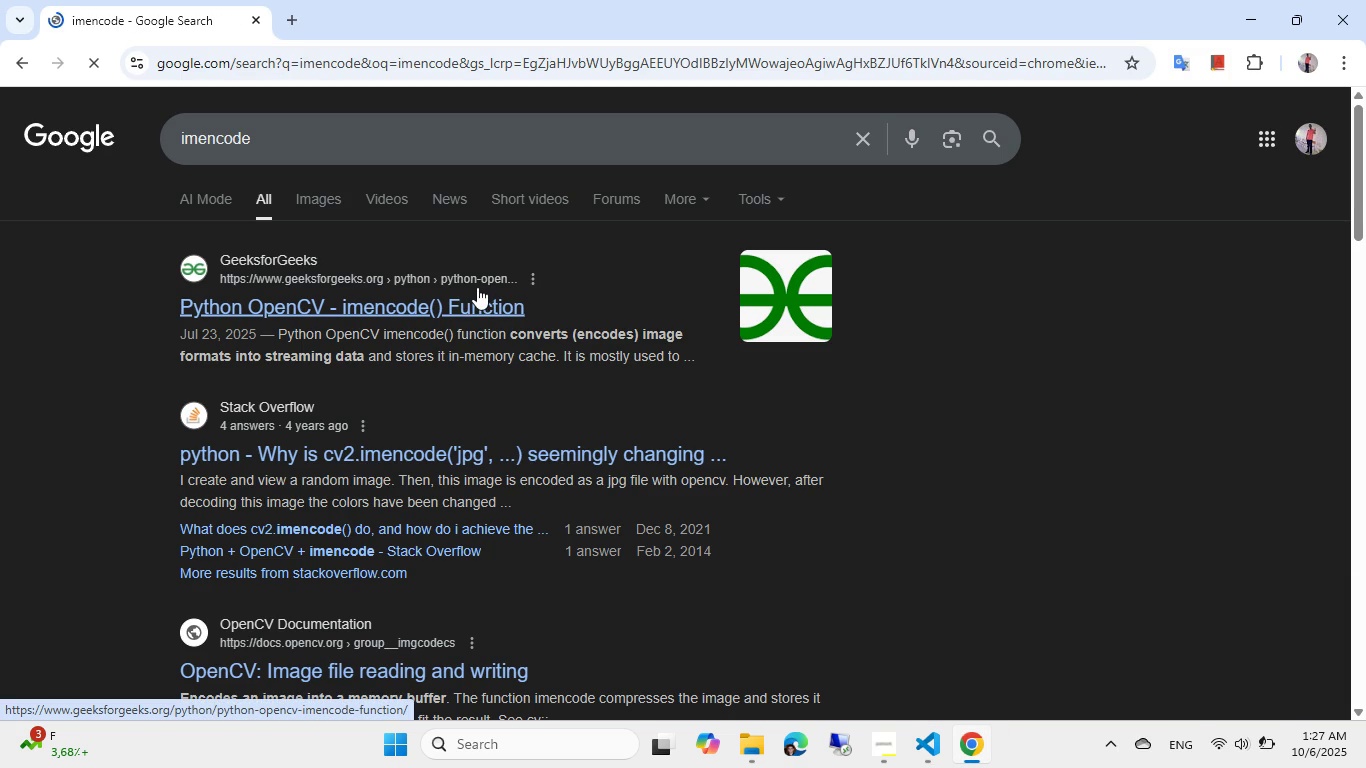 
left_click([469, 299])
 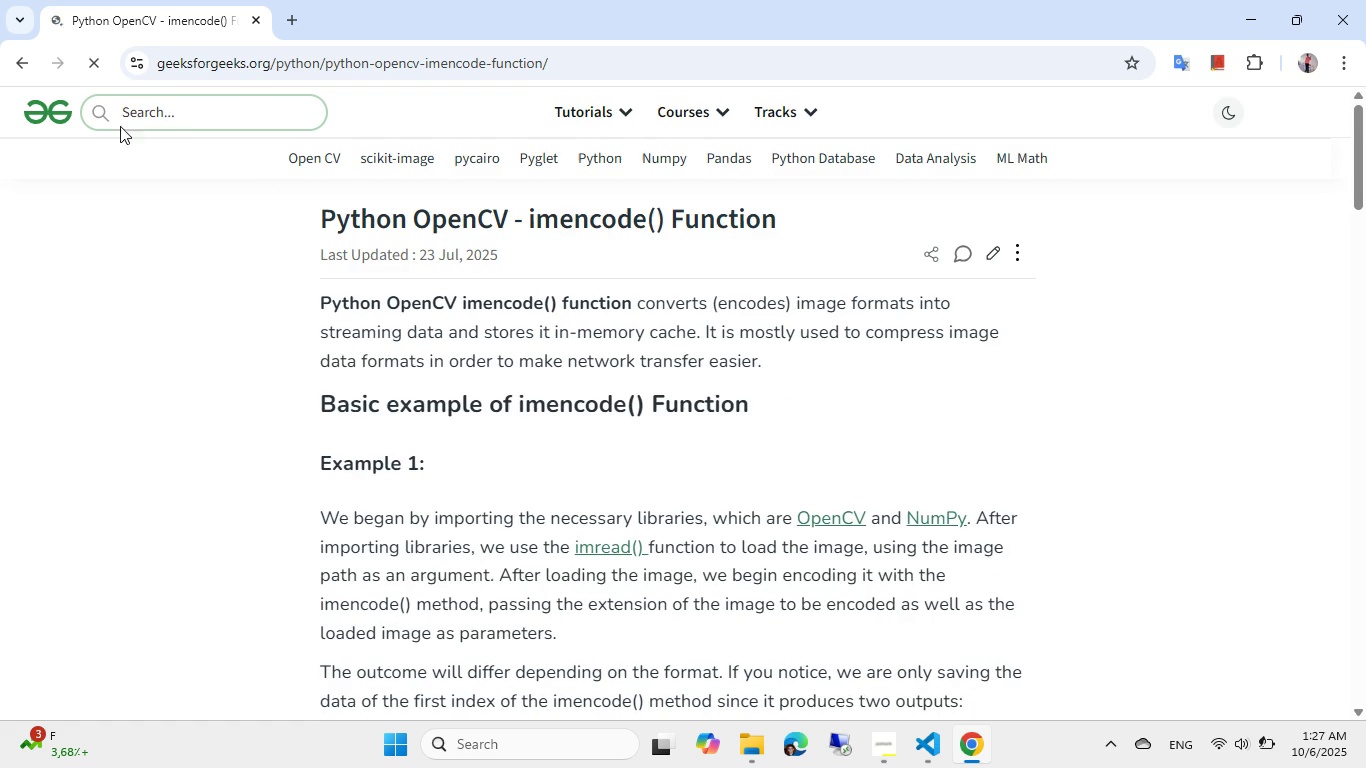 
scroll: coordinate [467, 257], scroll_direction: down, amount: 1.0
 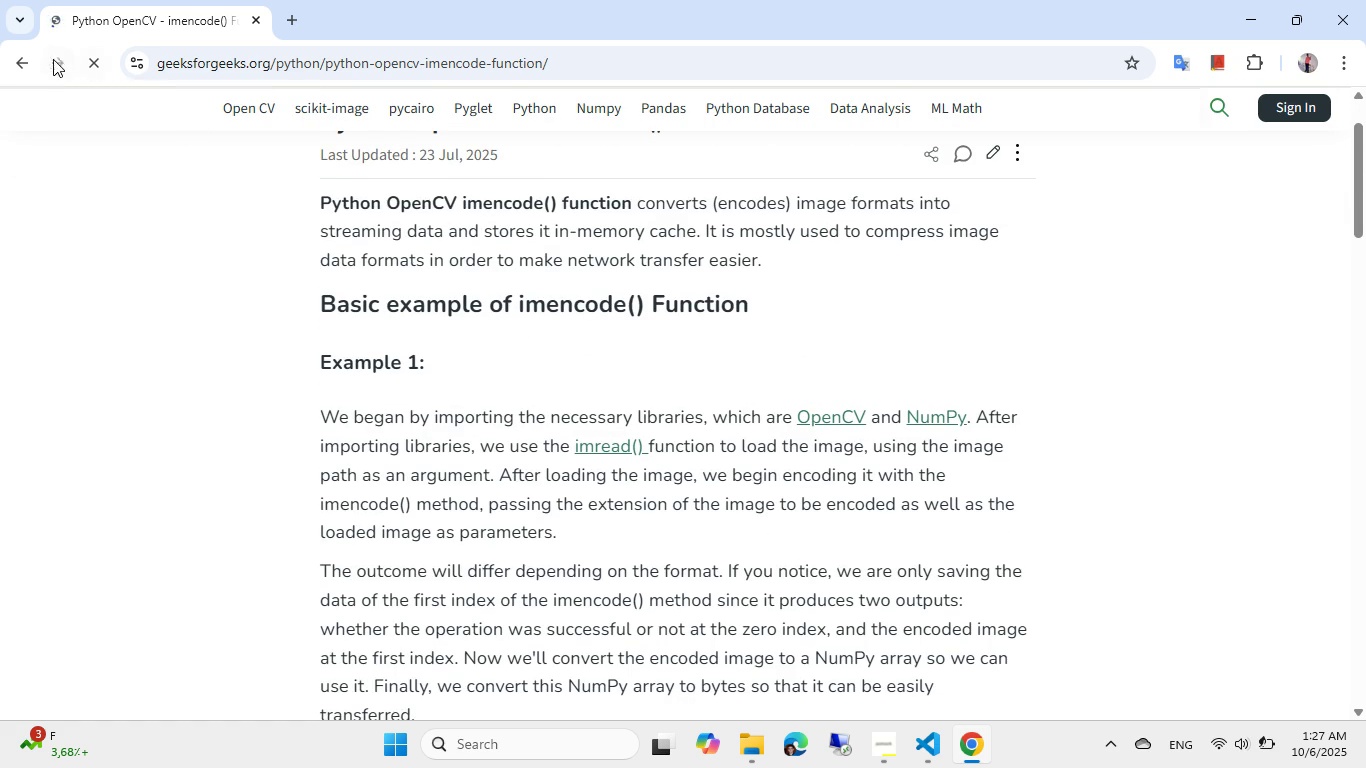 
left_click([22, 59])
 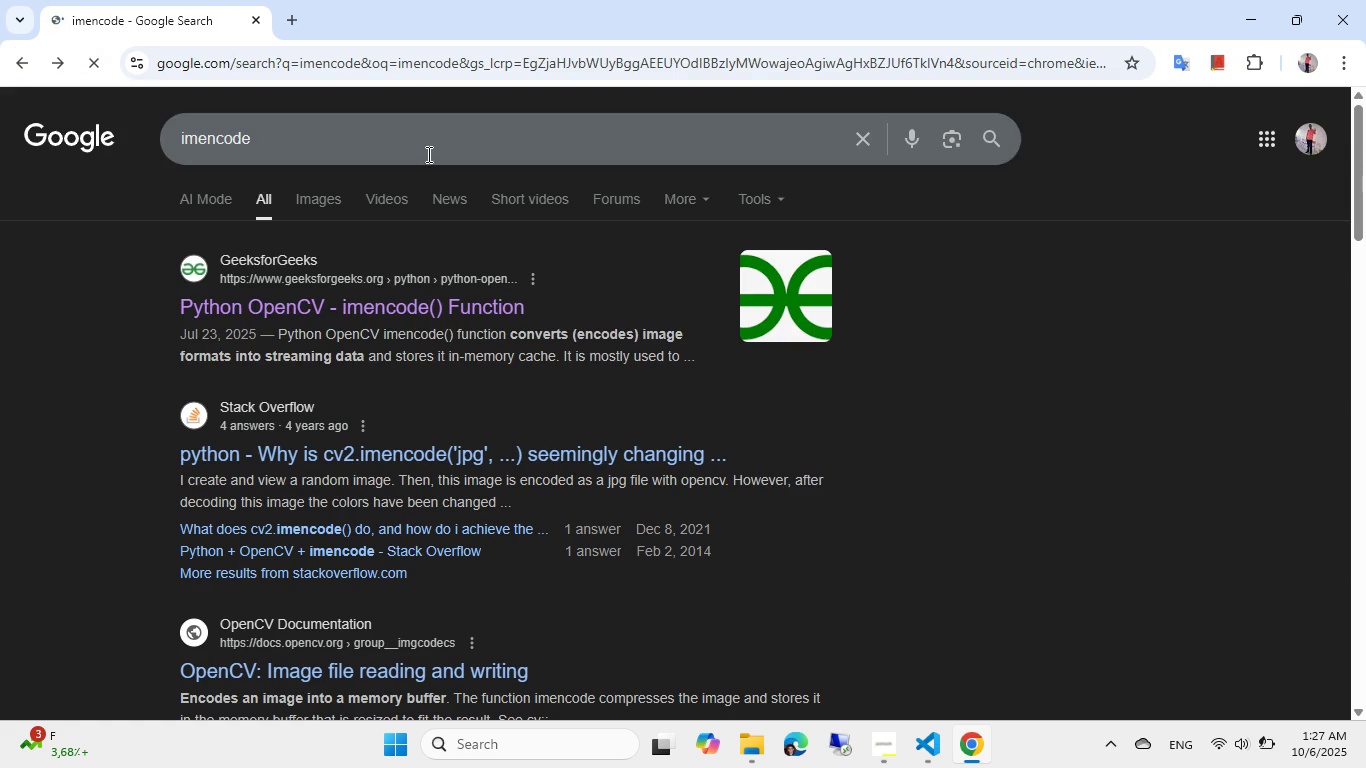 
left_click([430, 143])
 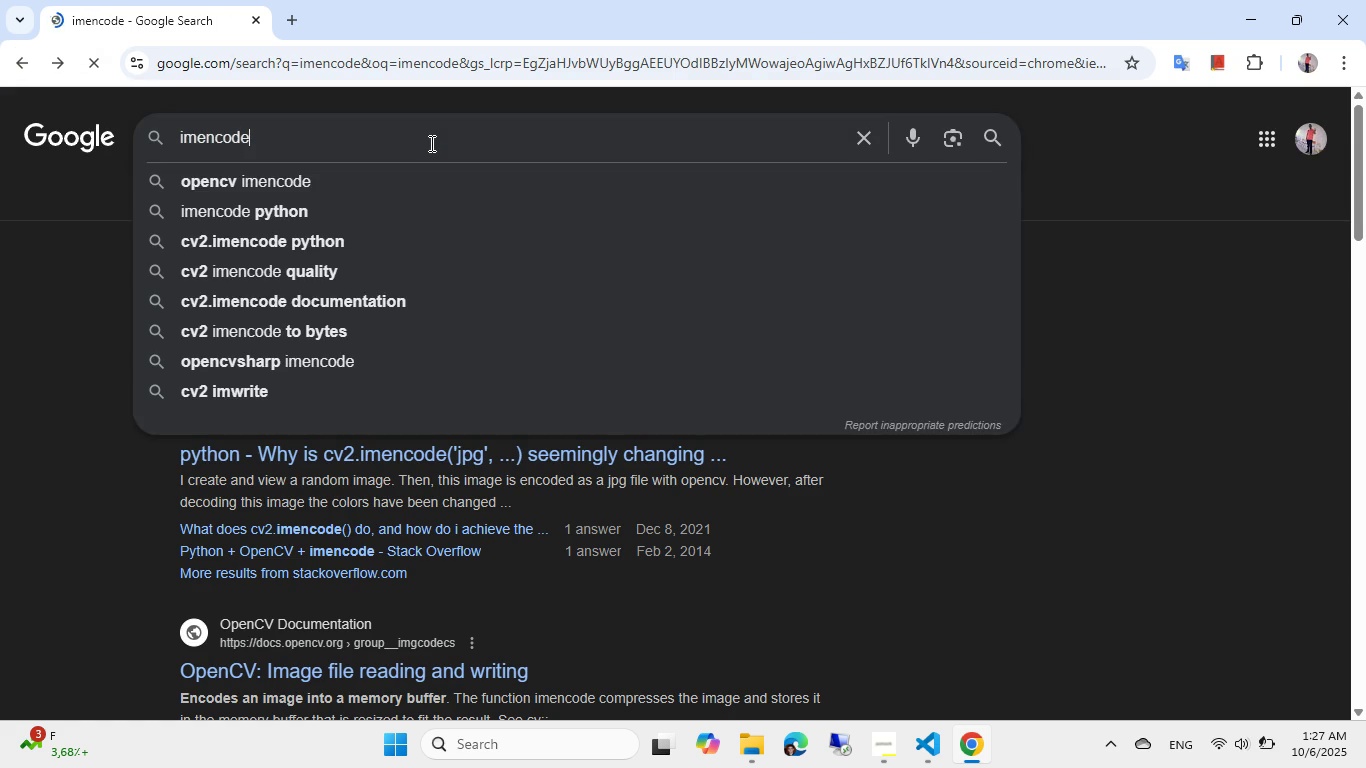 
type( e)
key(Backspace)
type(behavior iunsupporetdtype)